 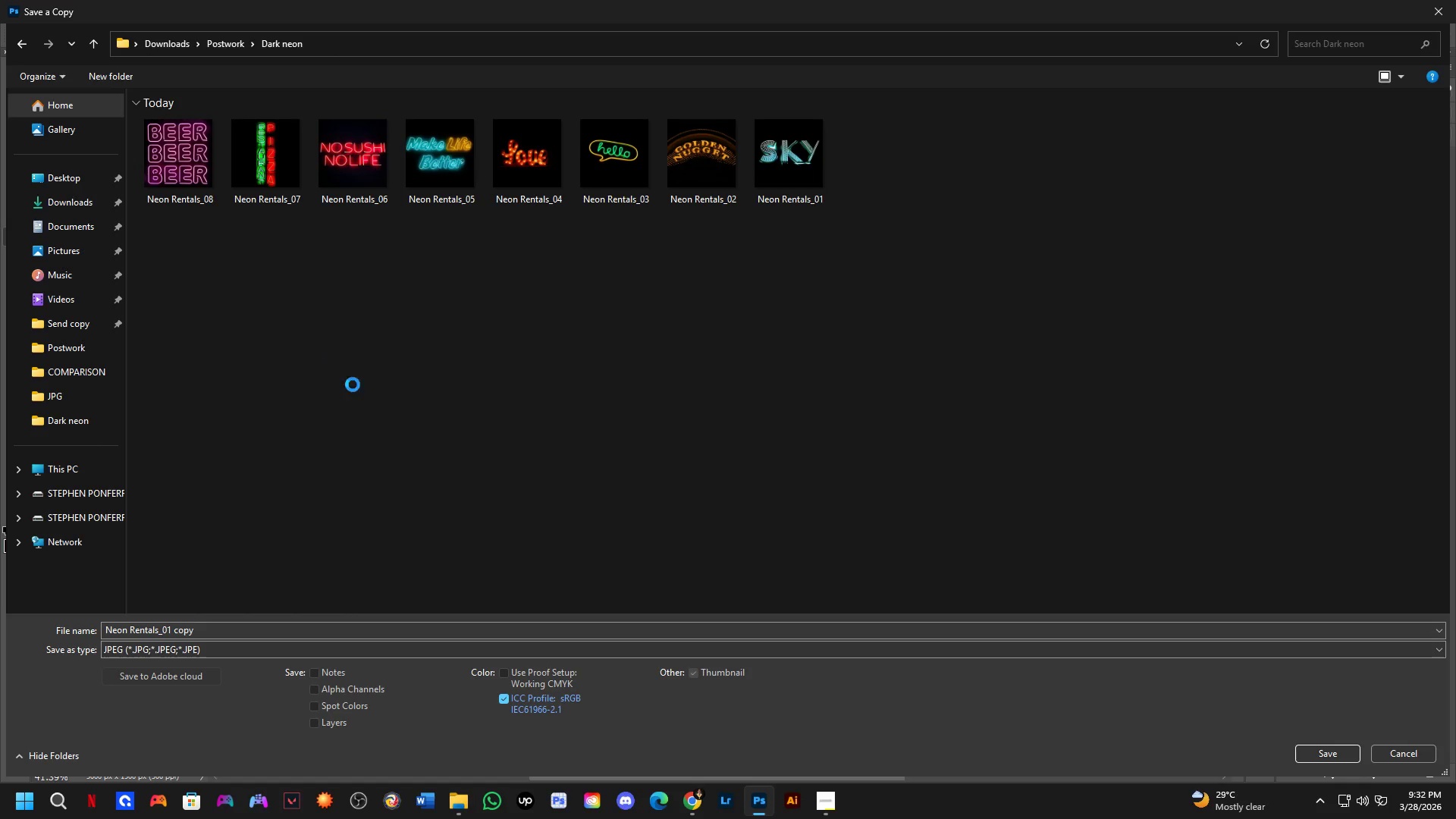 
left_click([390, 534])
 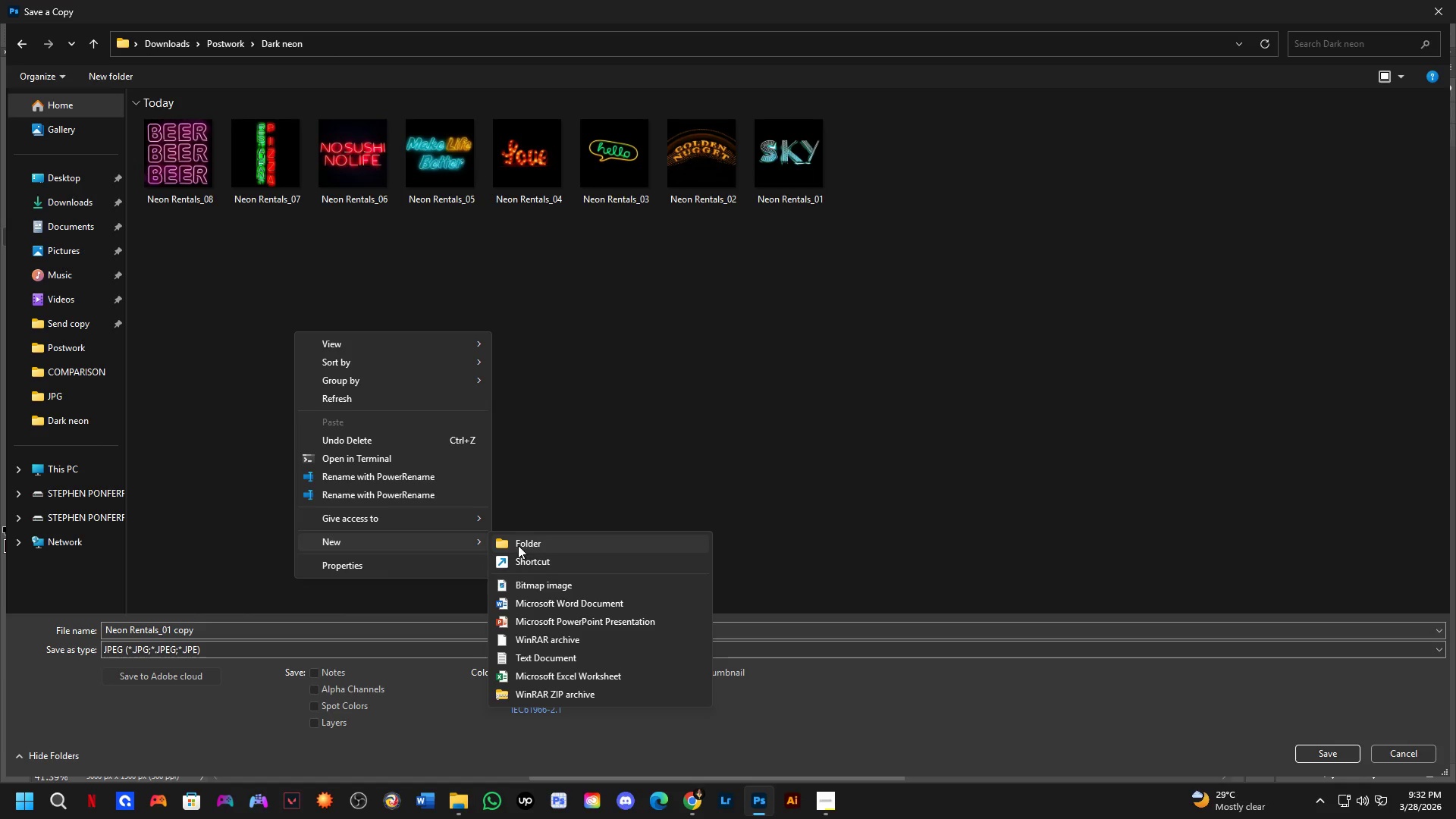 
left_click([524, 545])
 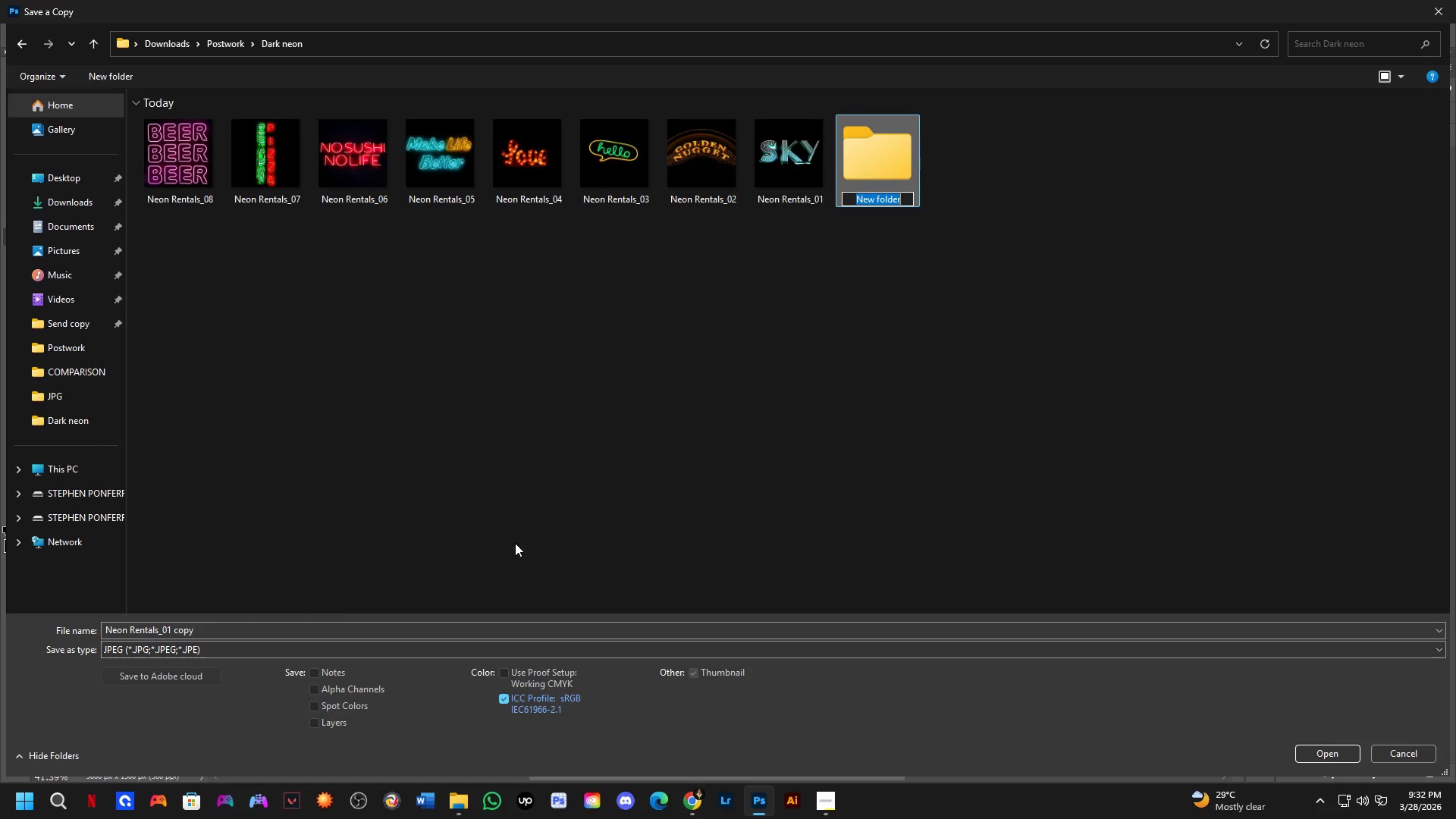 
key(Control+ControlLeft)
 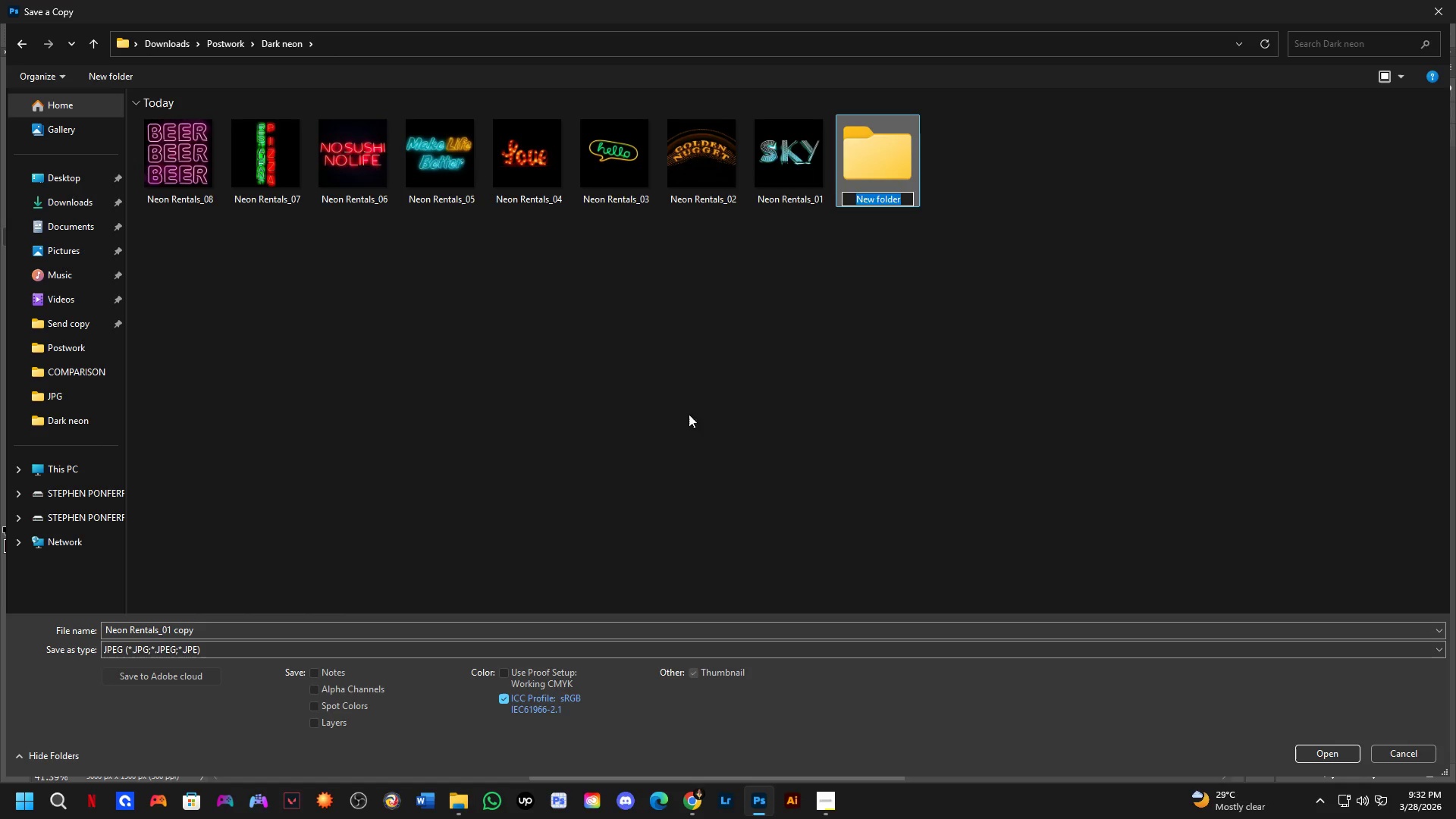 
key(Control+V)
 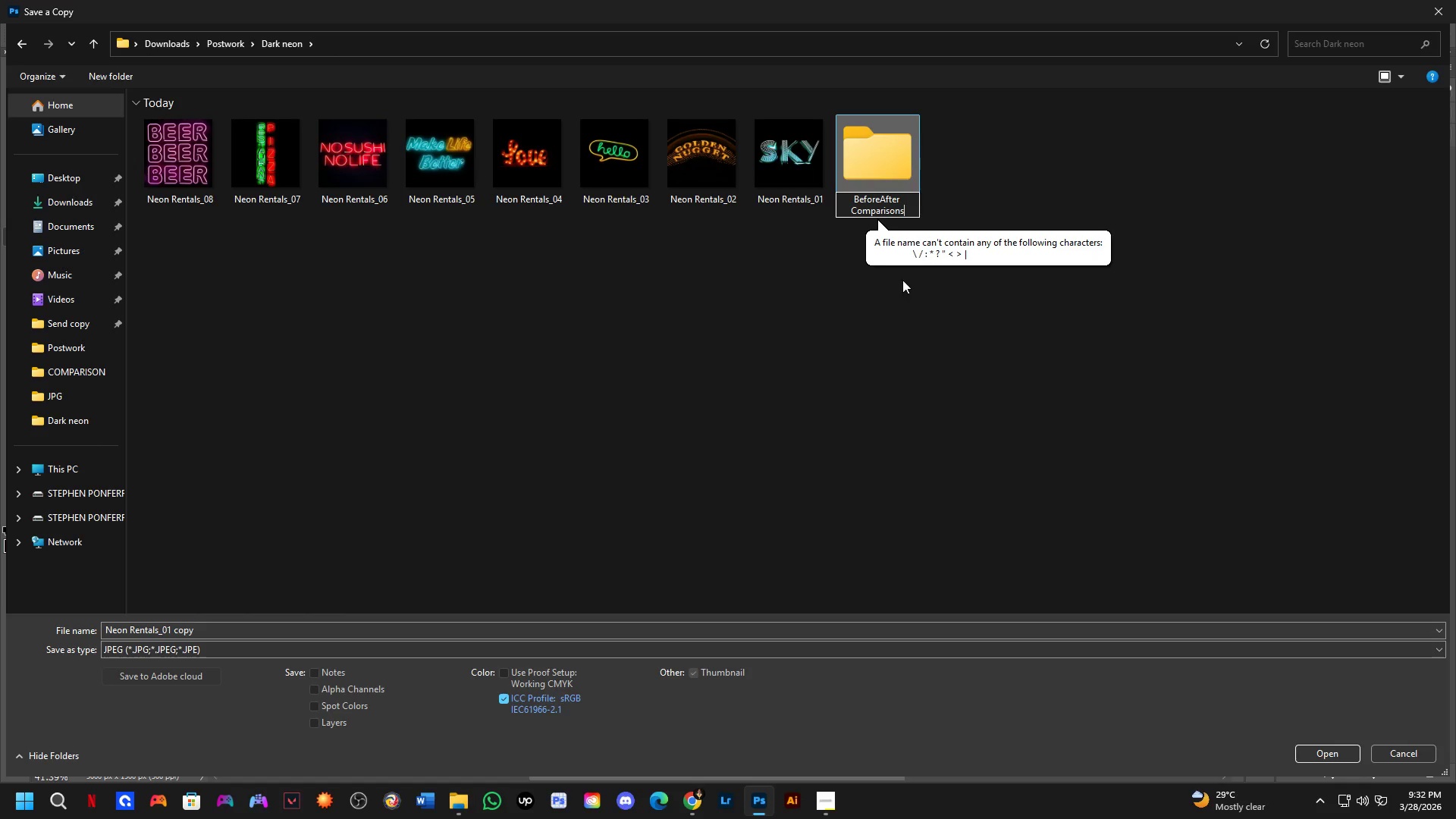 
left_click([908, 211])
 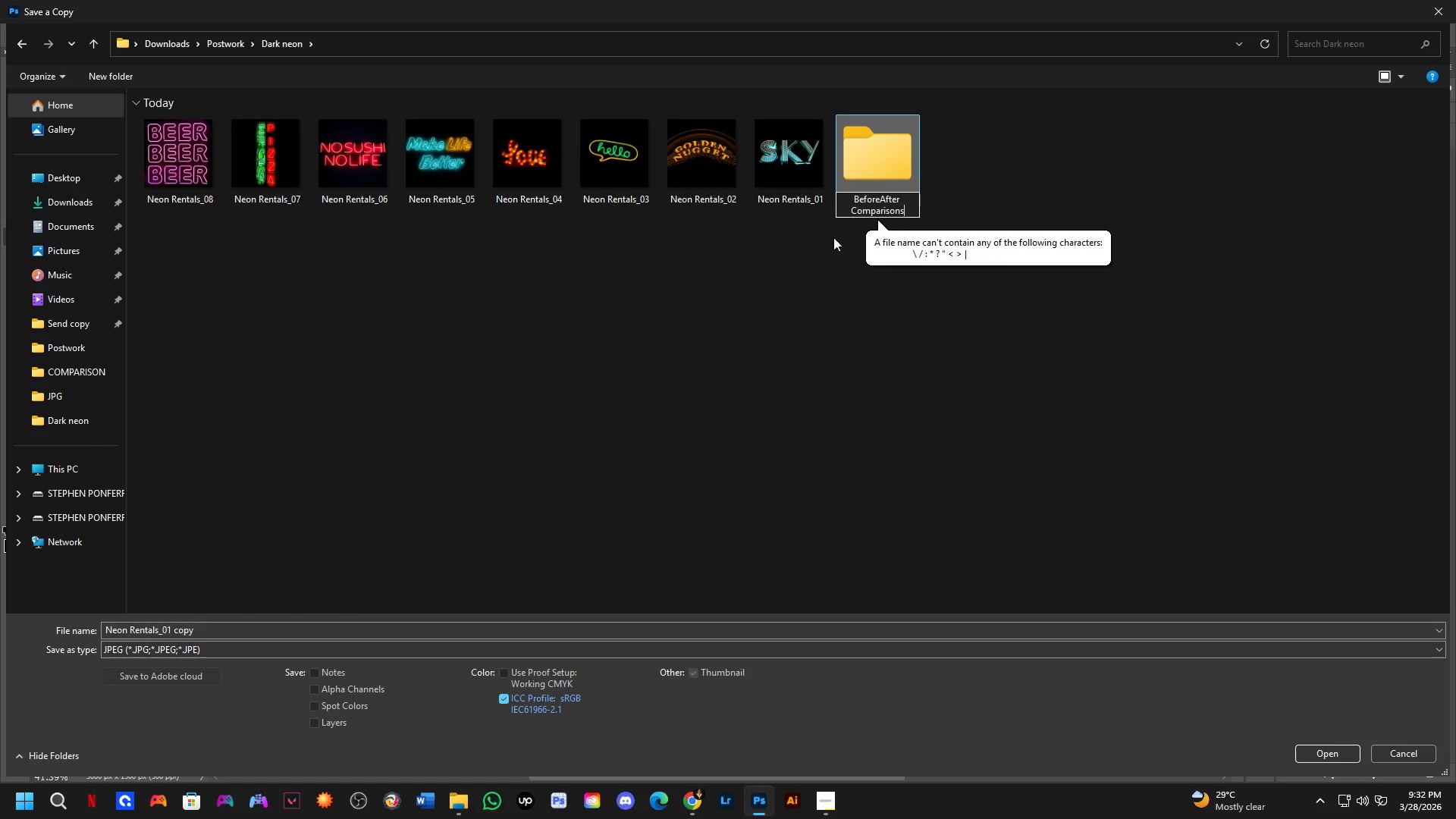 
key(NumpadEnter)
 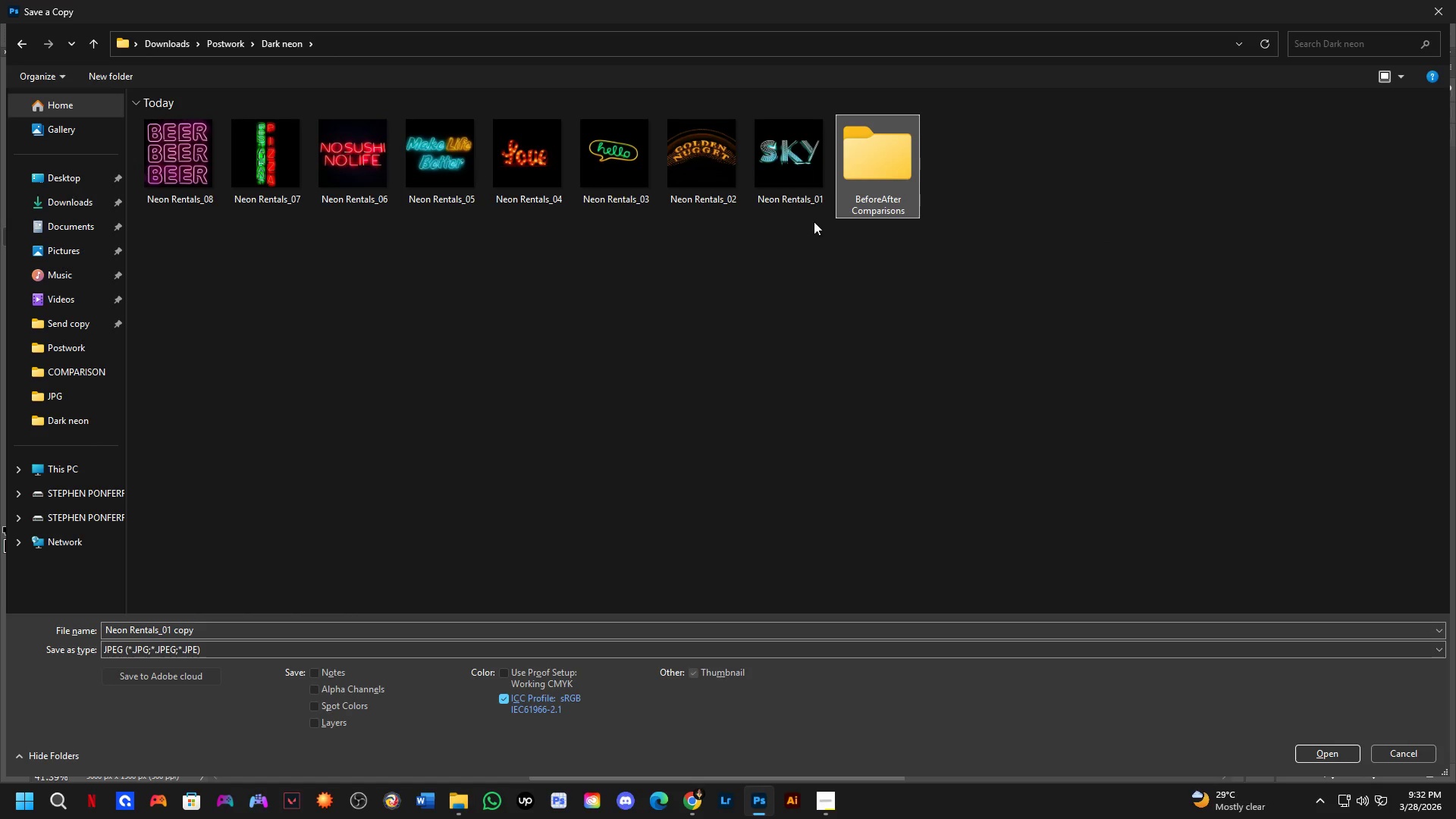 
double_click([880, 165])
 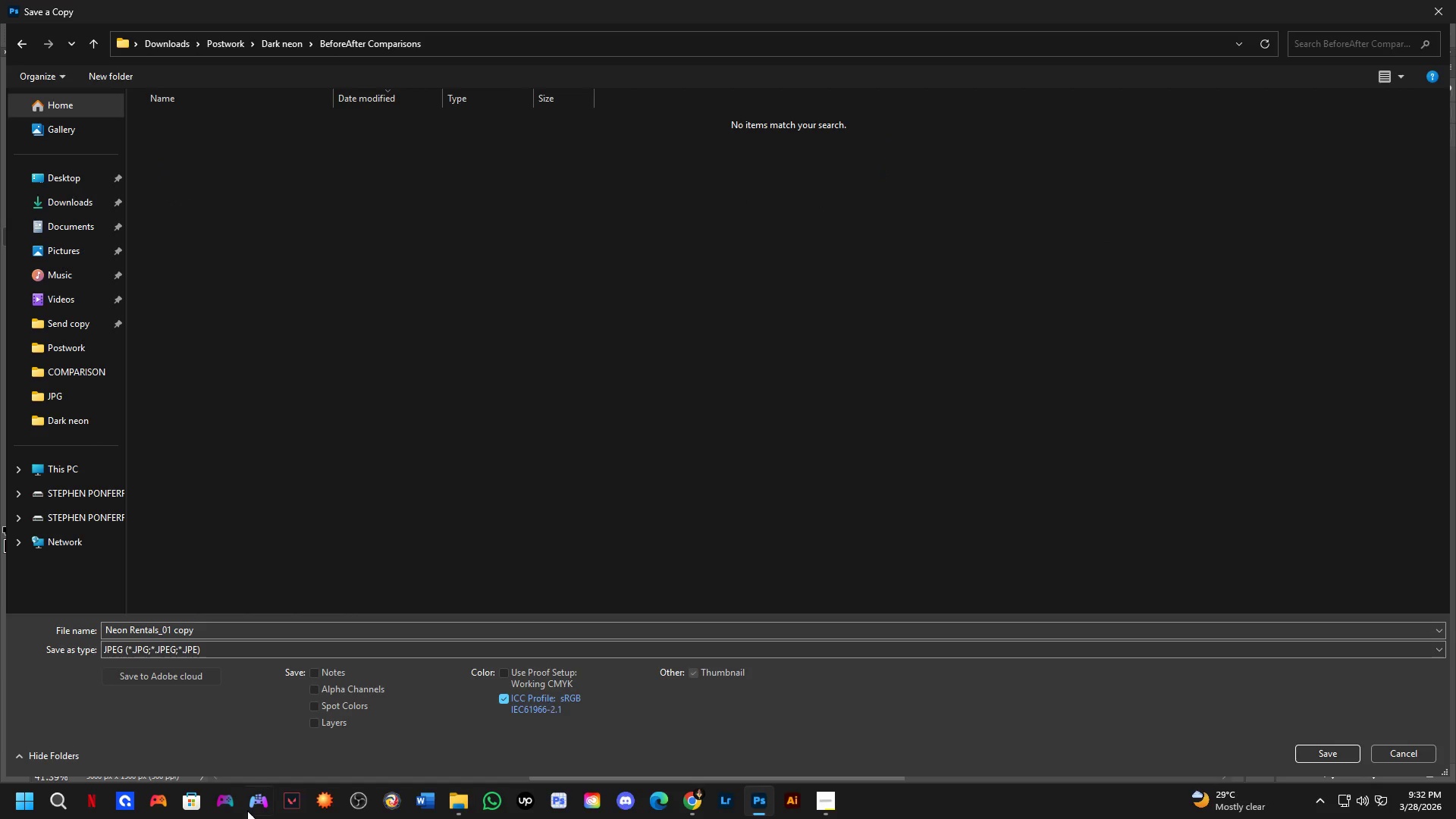 
key(Alt+Tab)